 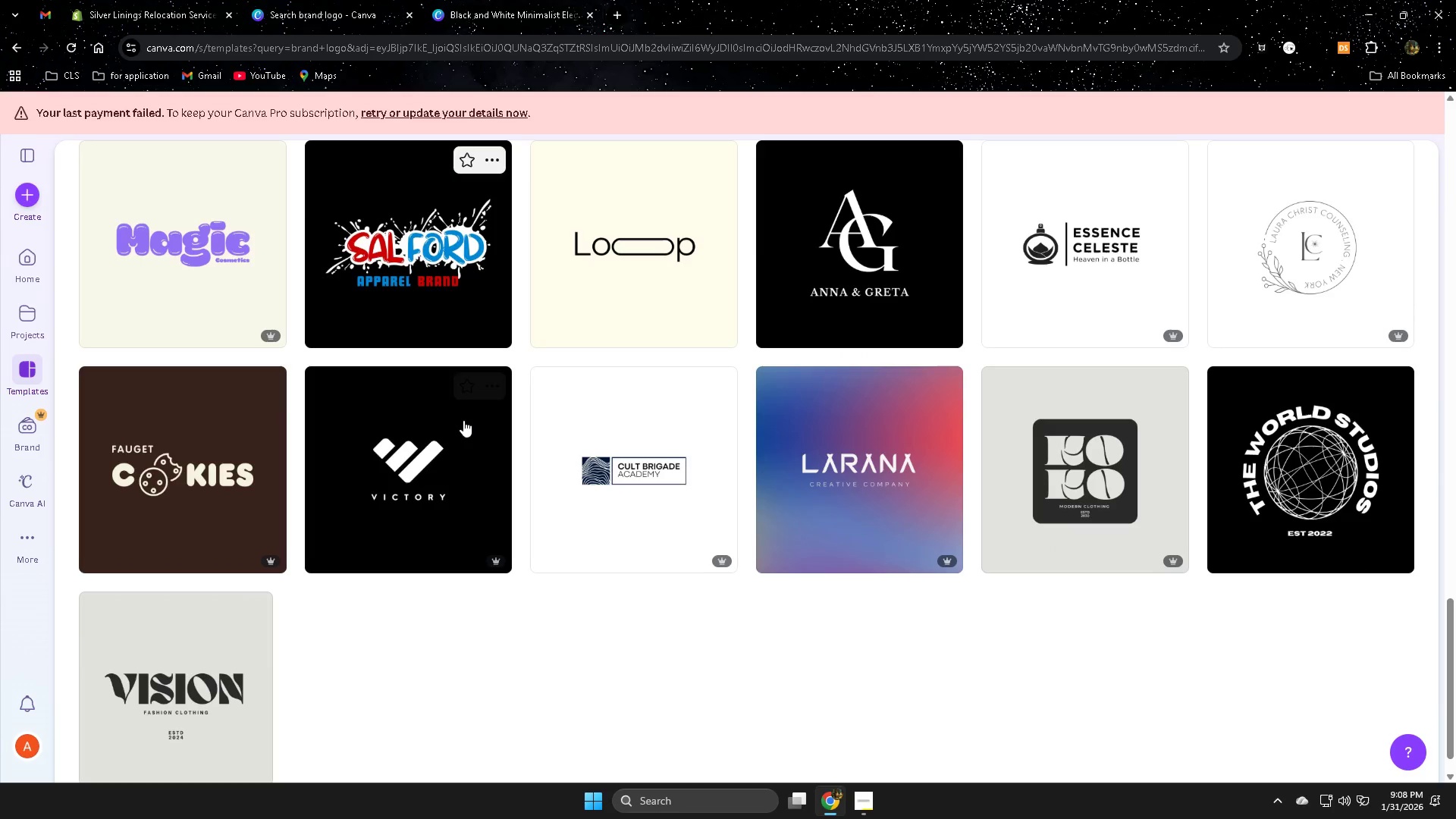 
scroll: coordinate [474, 433], scroll_direction: down, amount: 6.0
 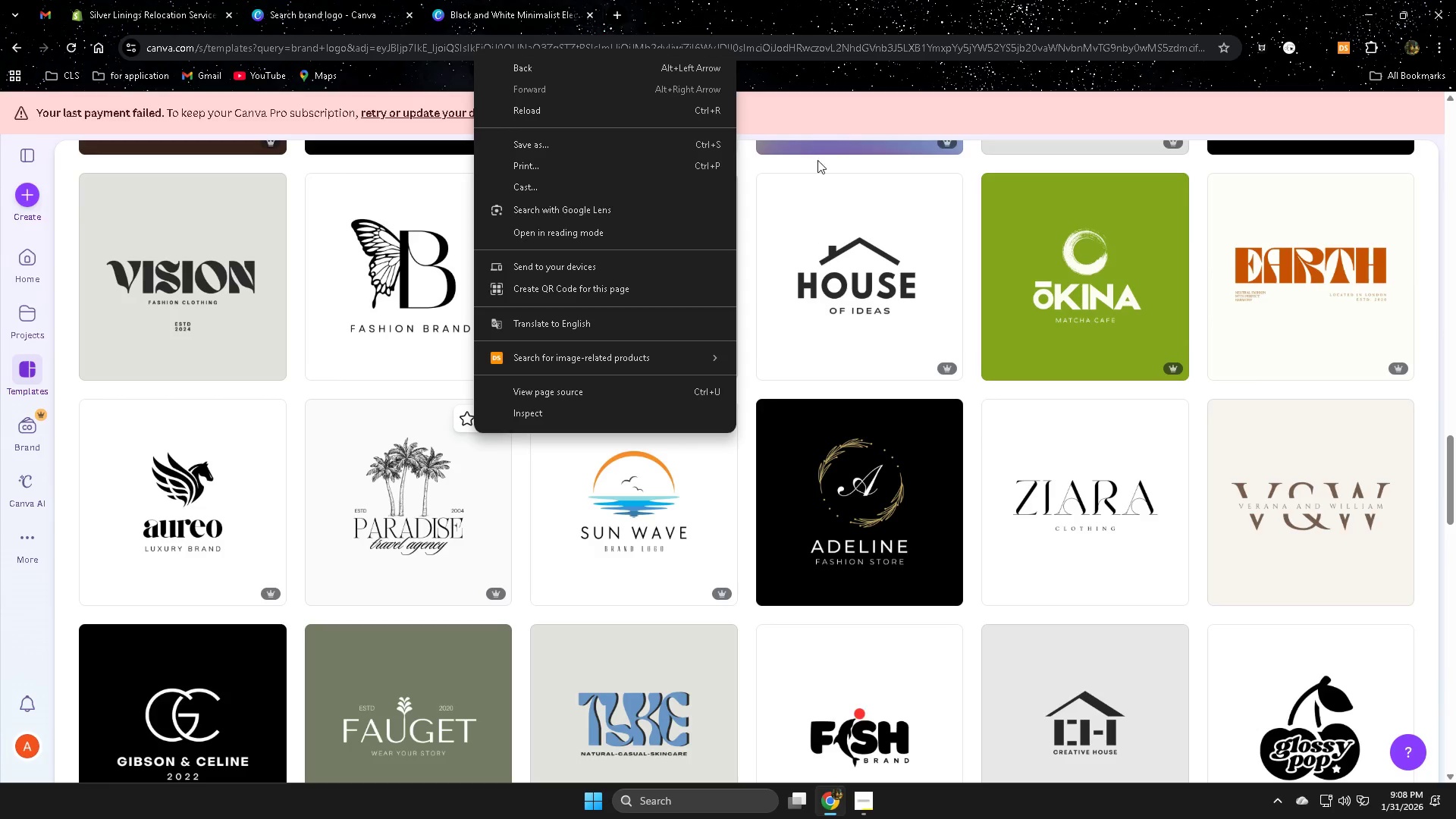 
left_click([760, 3])
 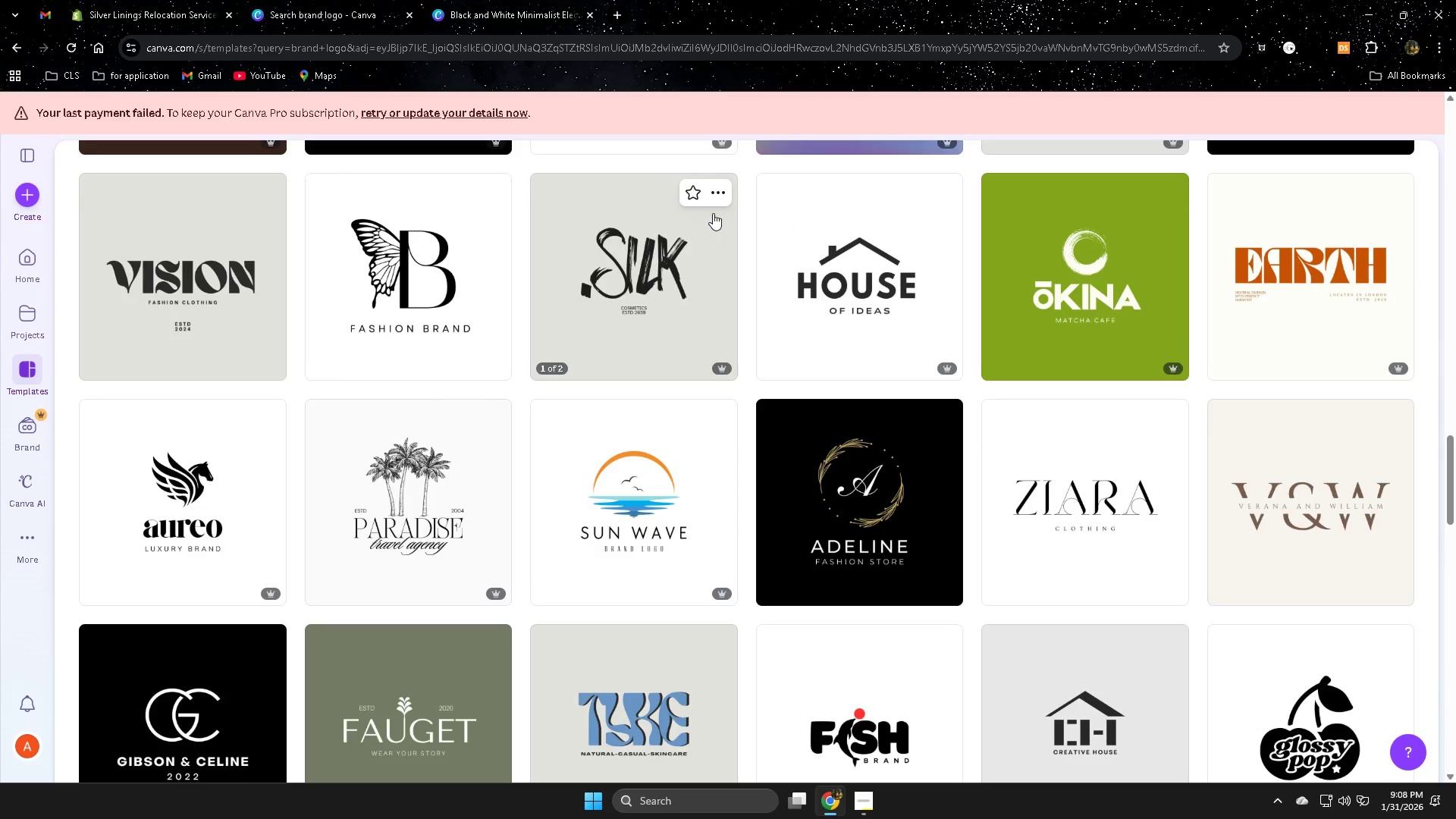 
scroll: coordinate [287, 271], scroll_direction: down, amount: 7.0
 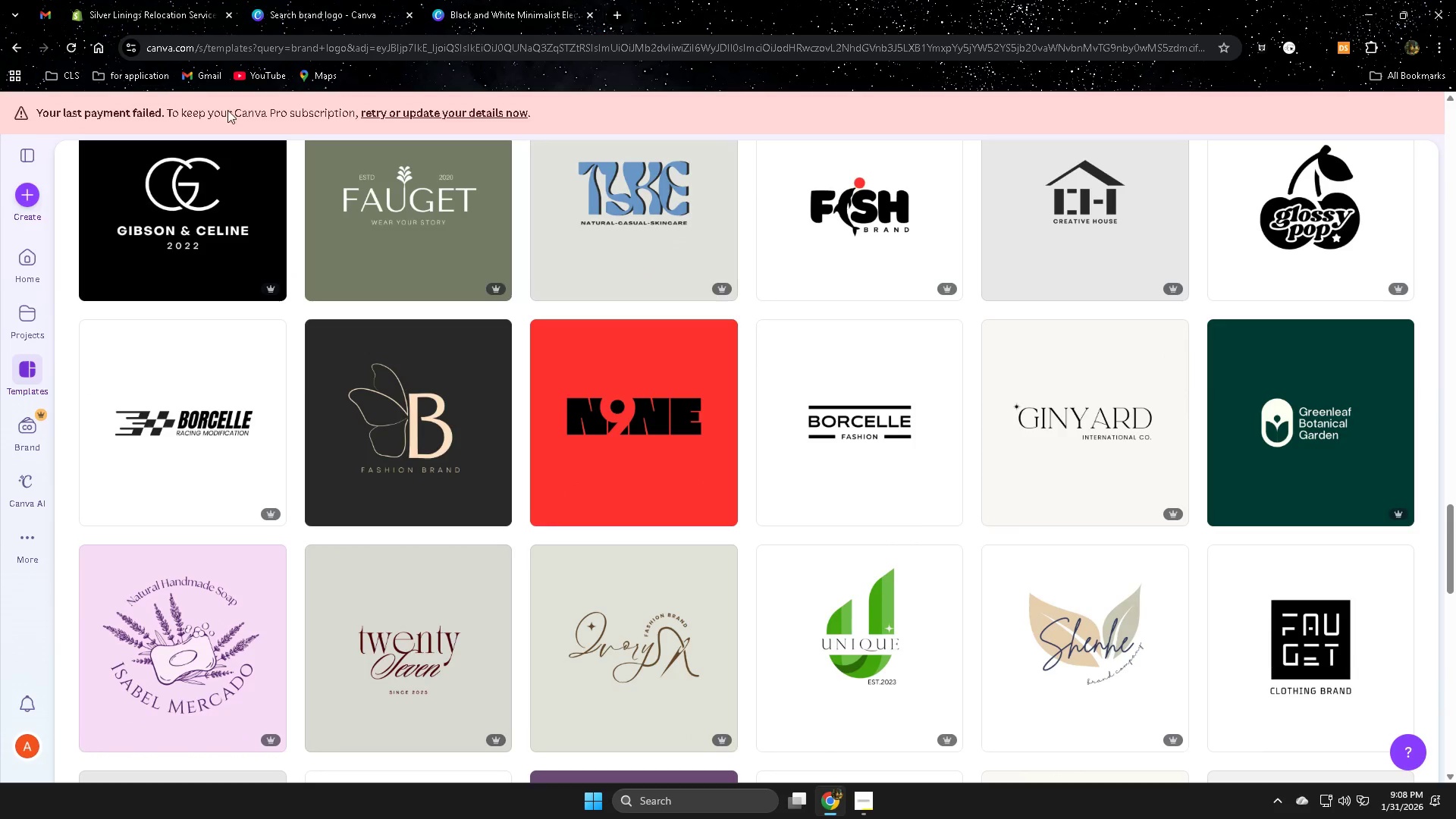 
wait(6.44)
 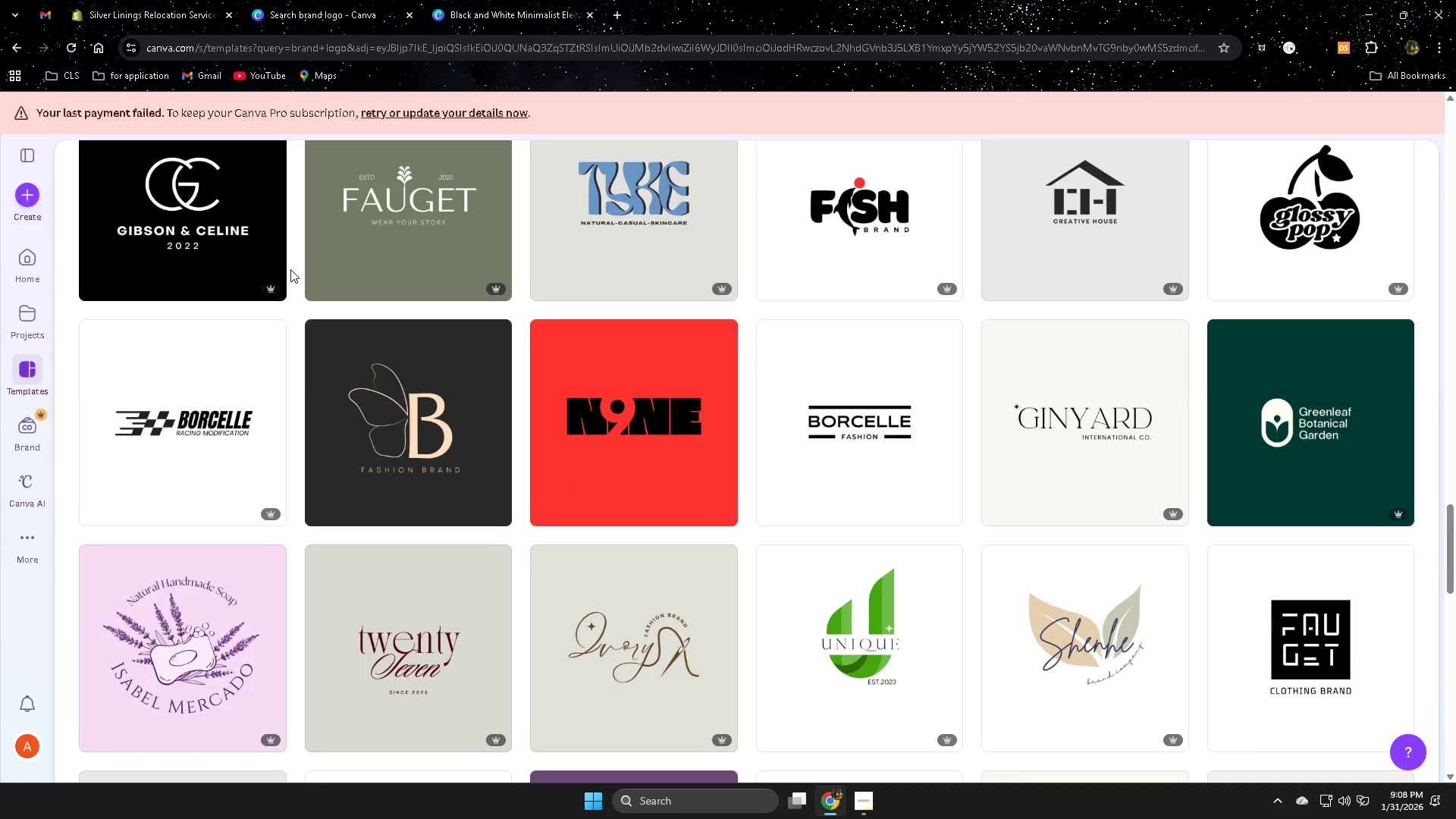 
left_click([169, 16])
 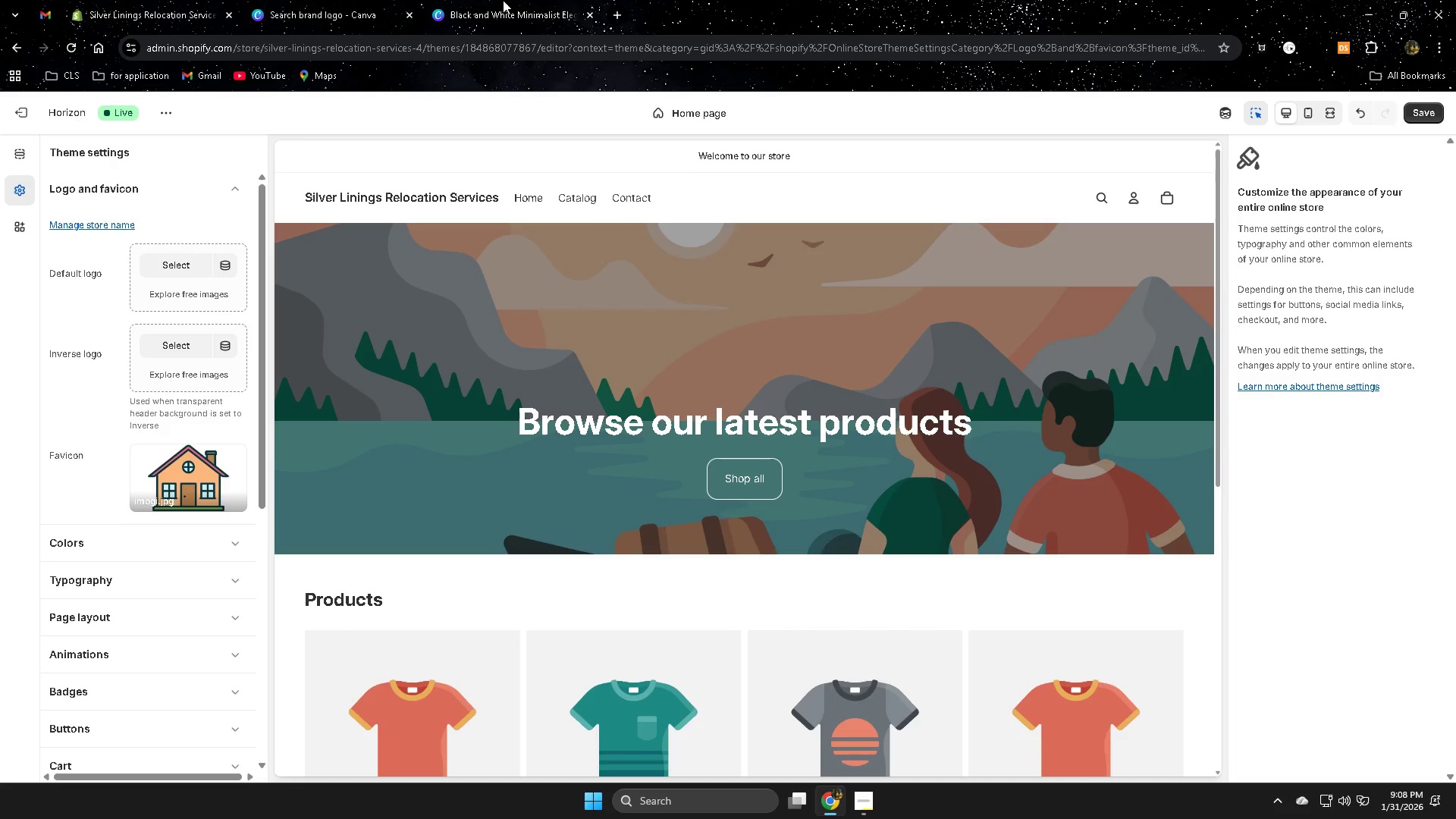 
left_click([526, 3])
 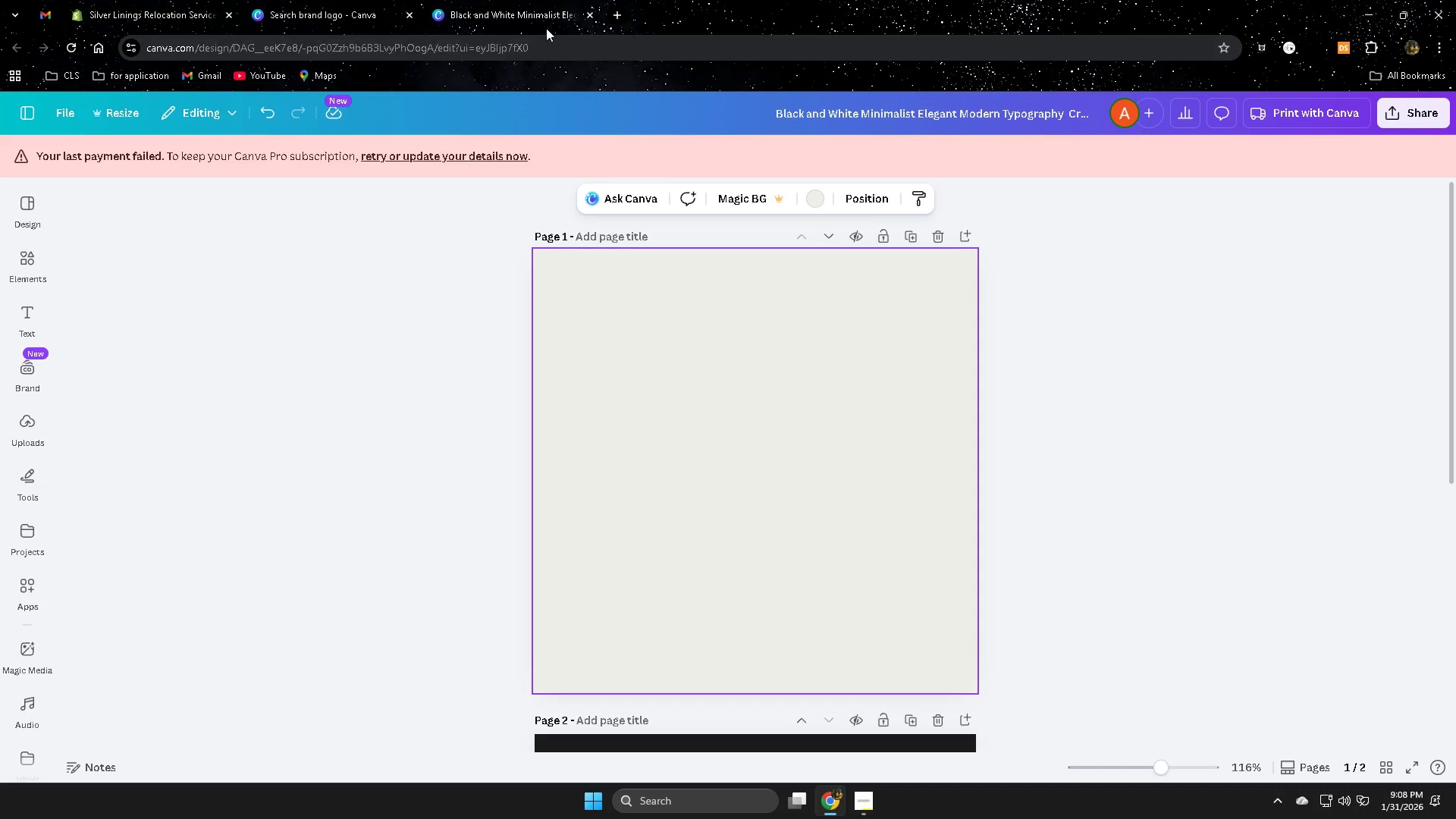 
left_click_drag(start_coordinate=[585, 11], to_coordinate=[592, 12])
 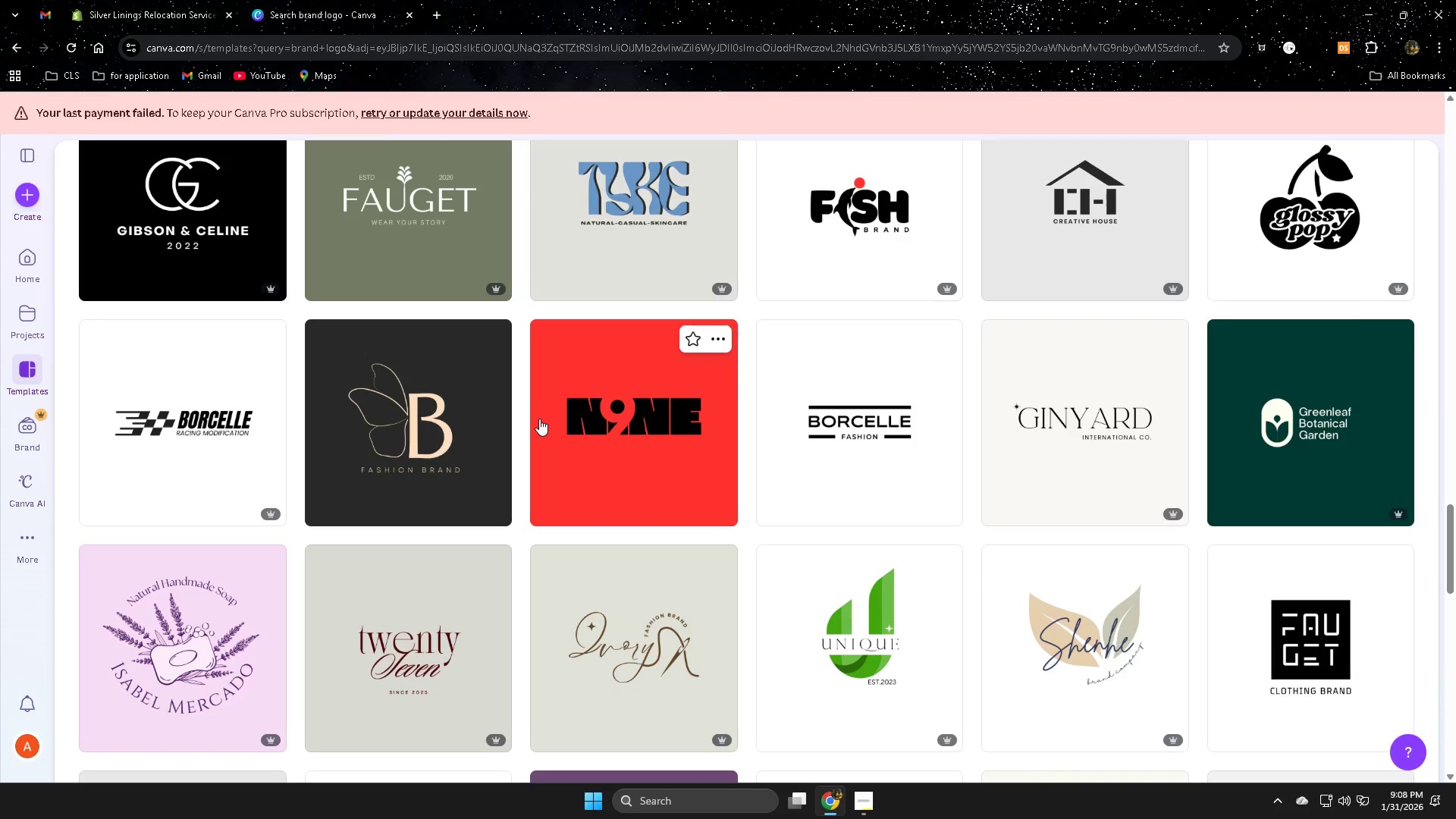 
scroll: coordinate [539, 419], scroll_direction: down, amount: 4.0
 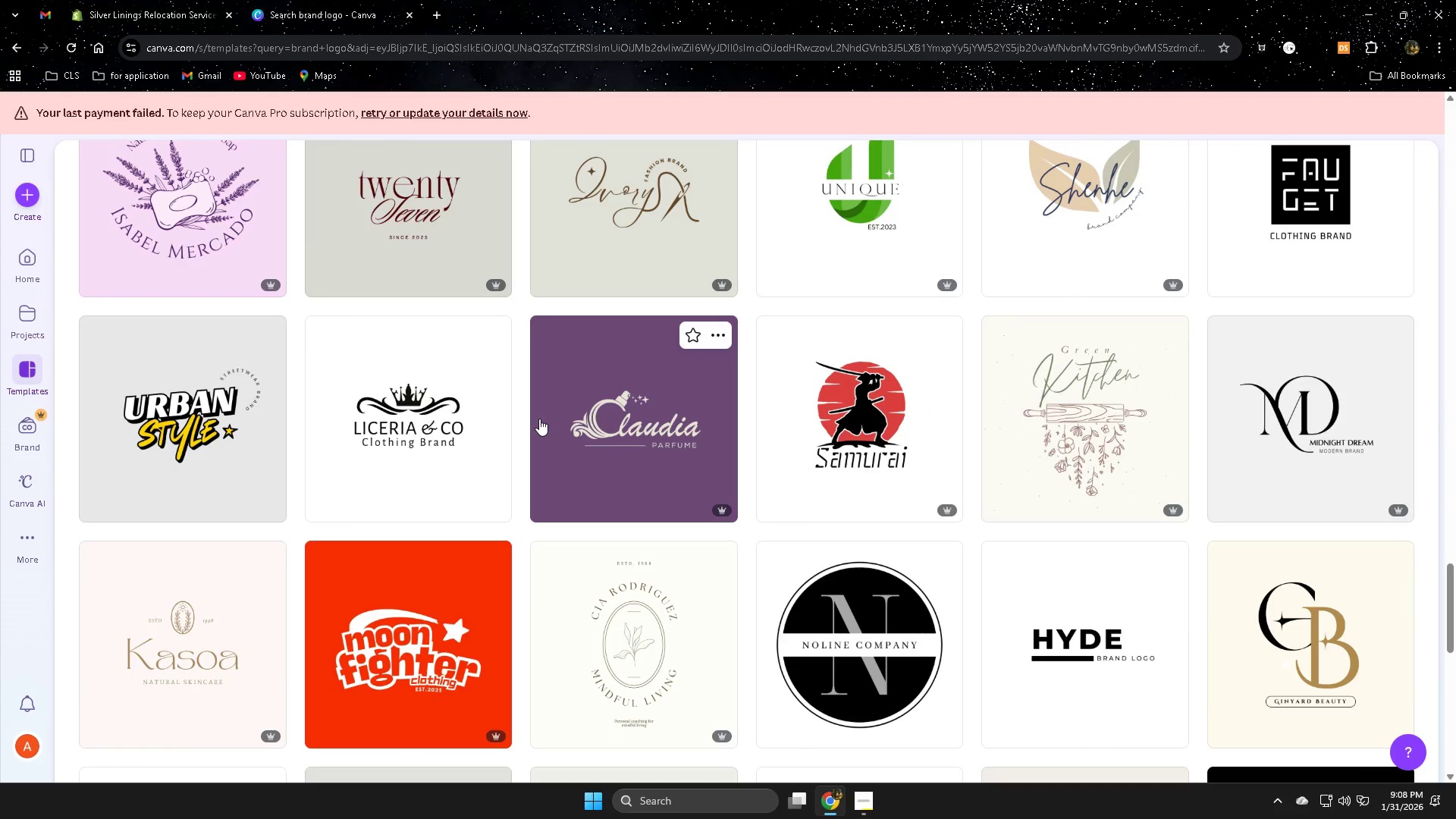 
scroll: coordinate [540, 419], scroll_direction: up, amount: 2.0
 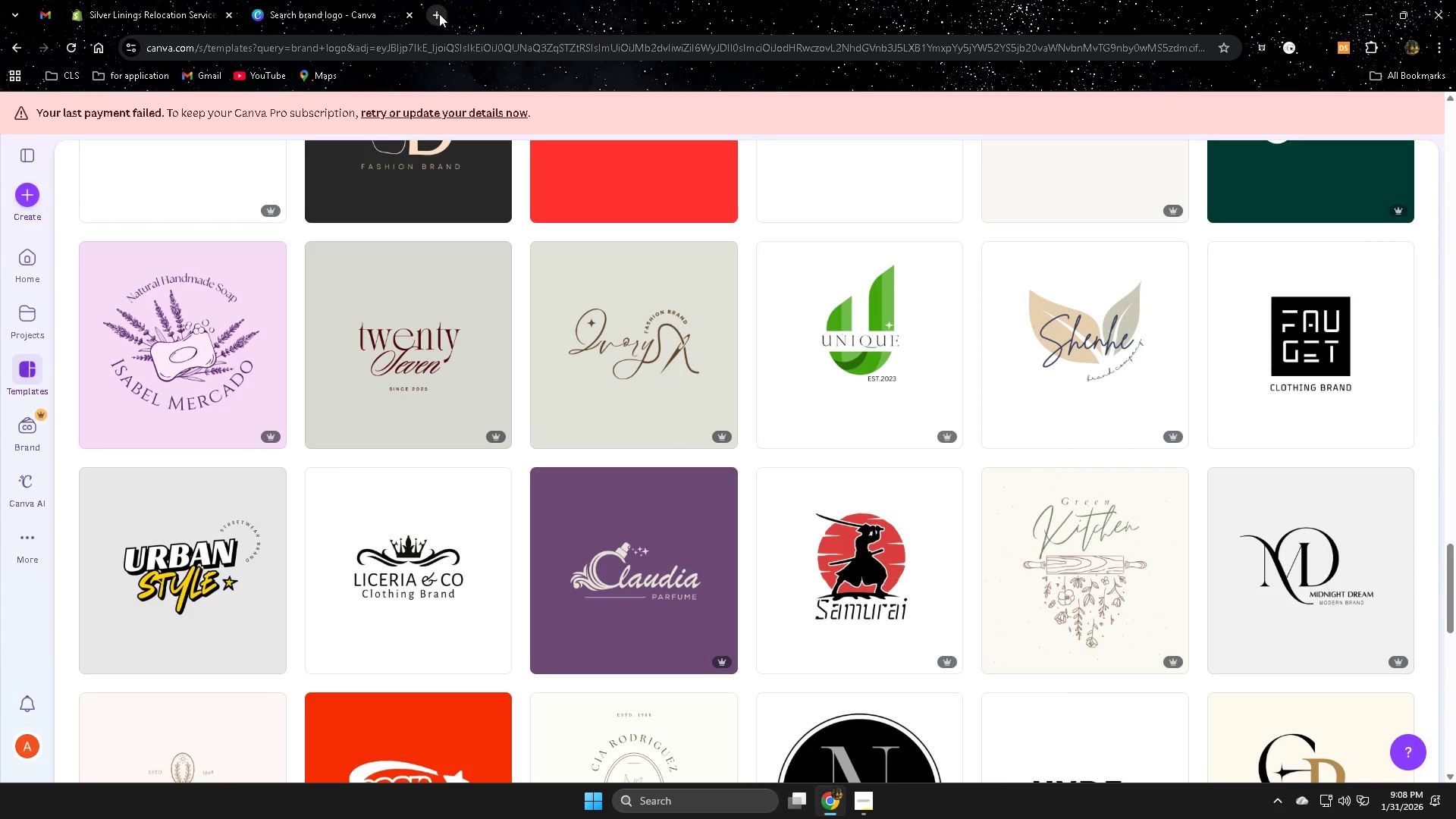 
left_click([438, 14])
 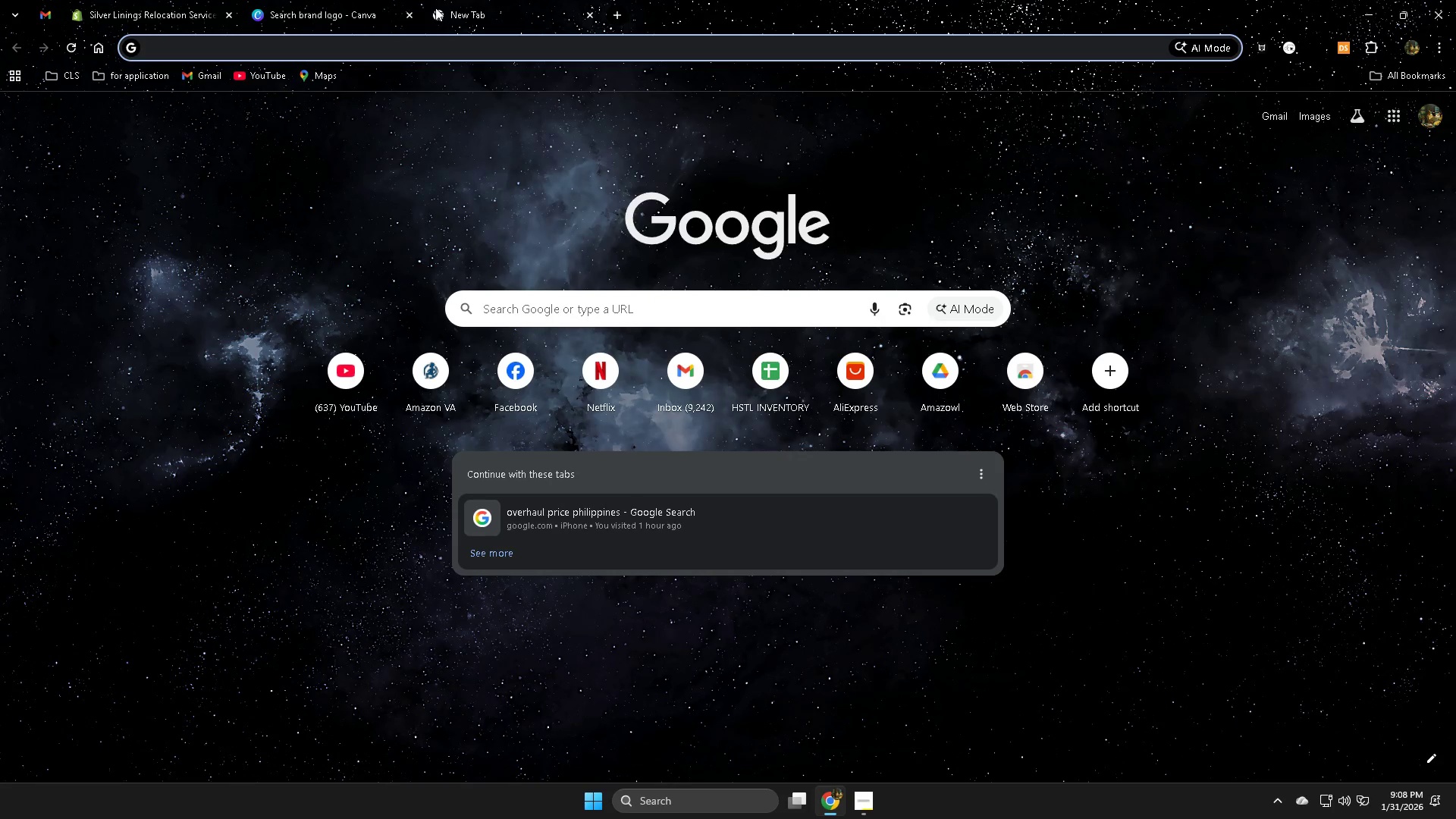 
type(silver lining images)
 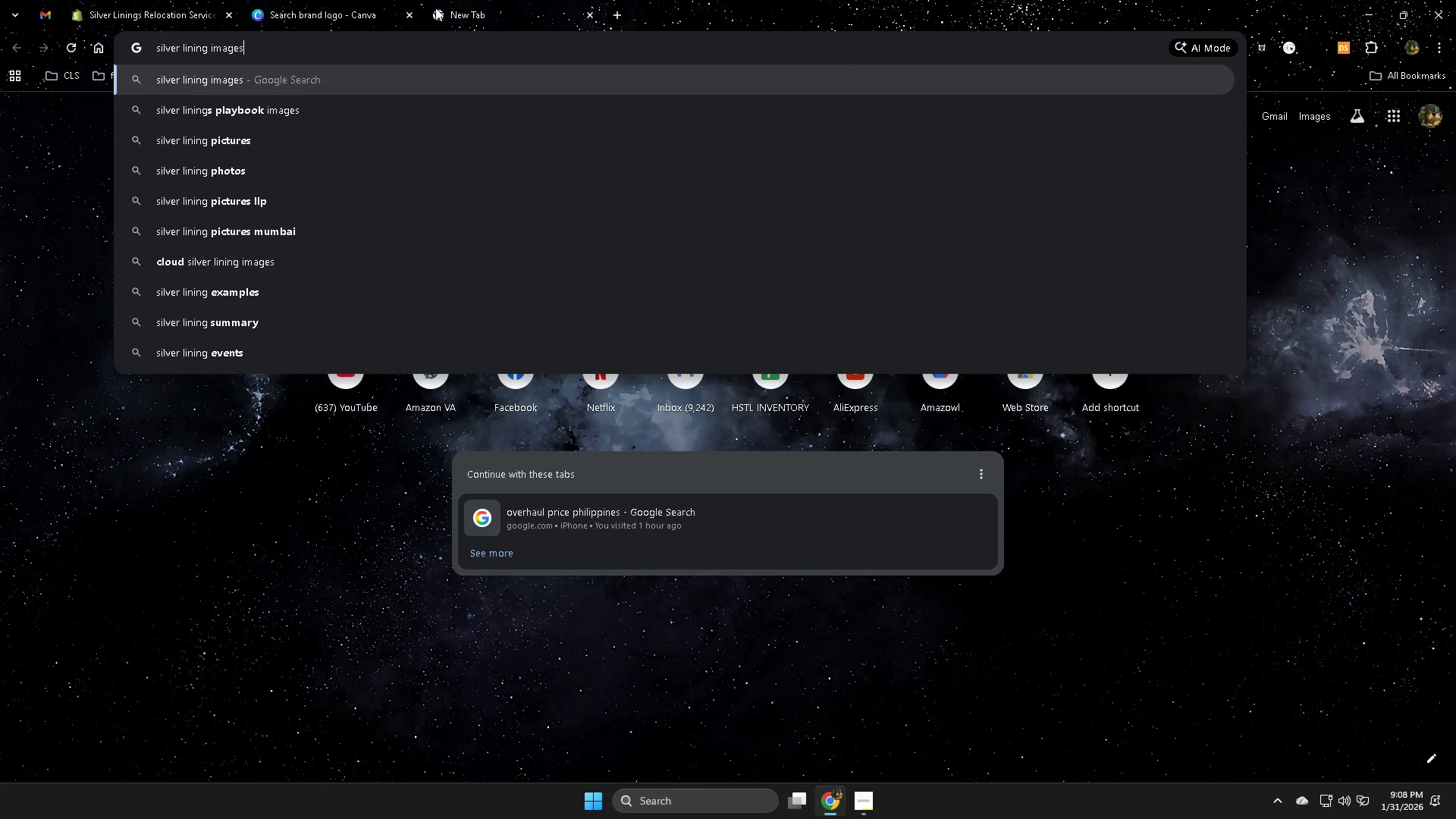 
key(Enter)
 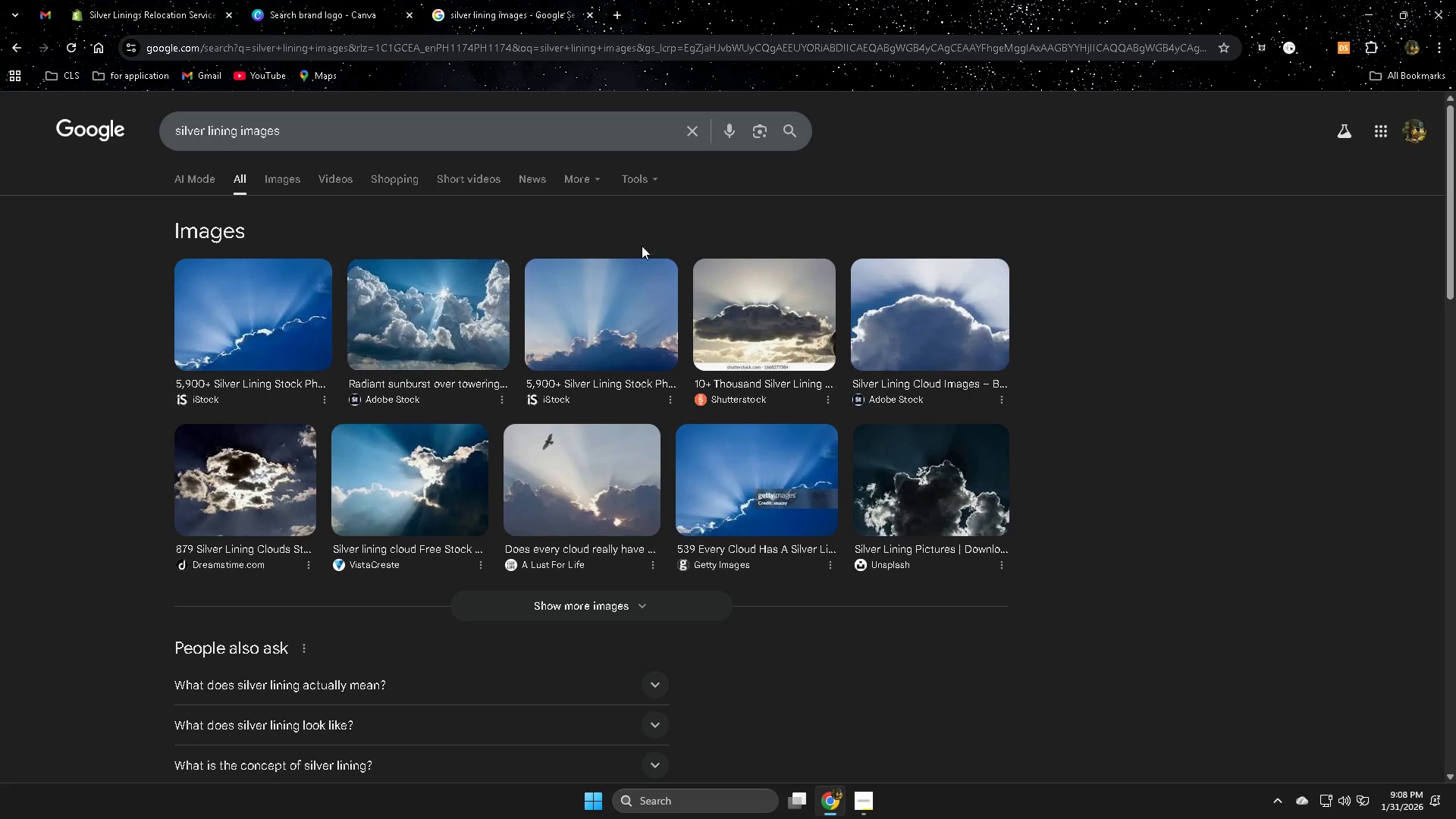 
left_click([281, 183])
 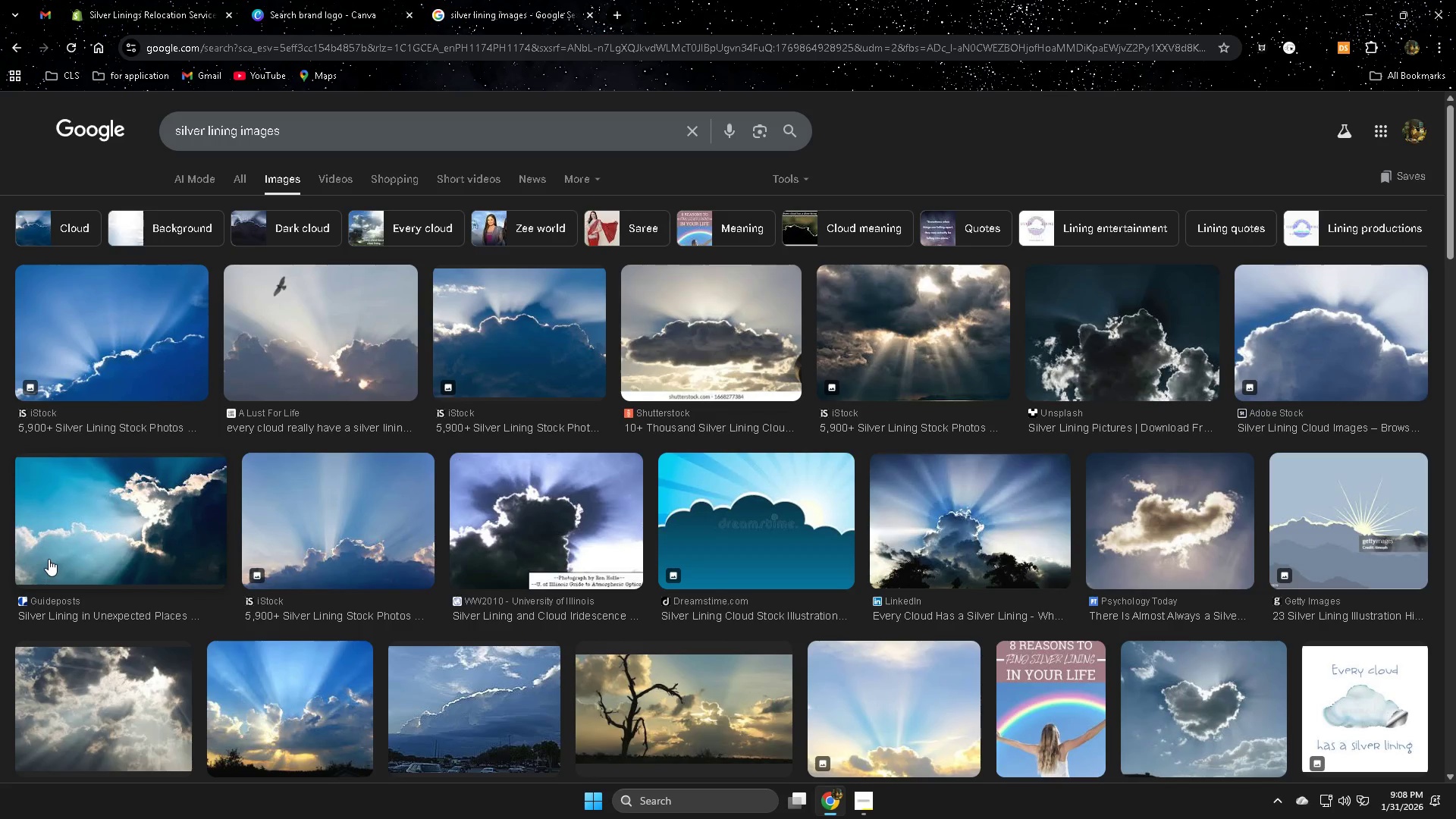 
wait(5.75)
 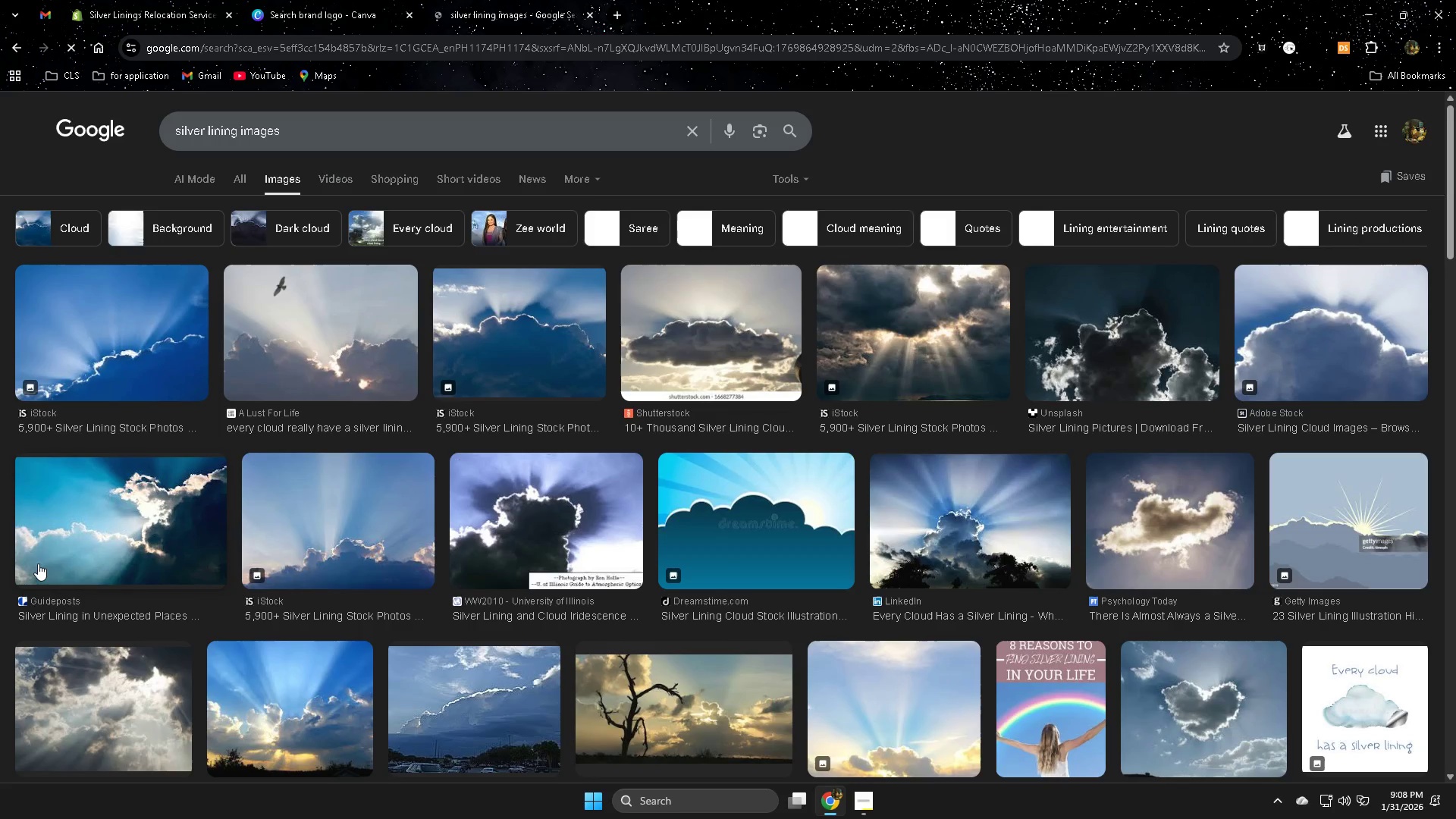 
scroll: coordinate [309, 541], scroll_direction: down, amount: 12.0
 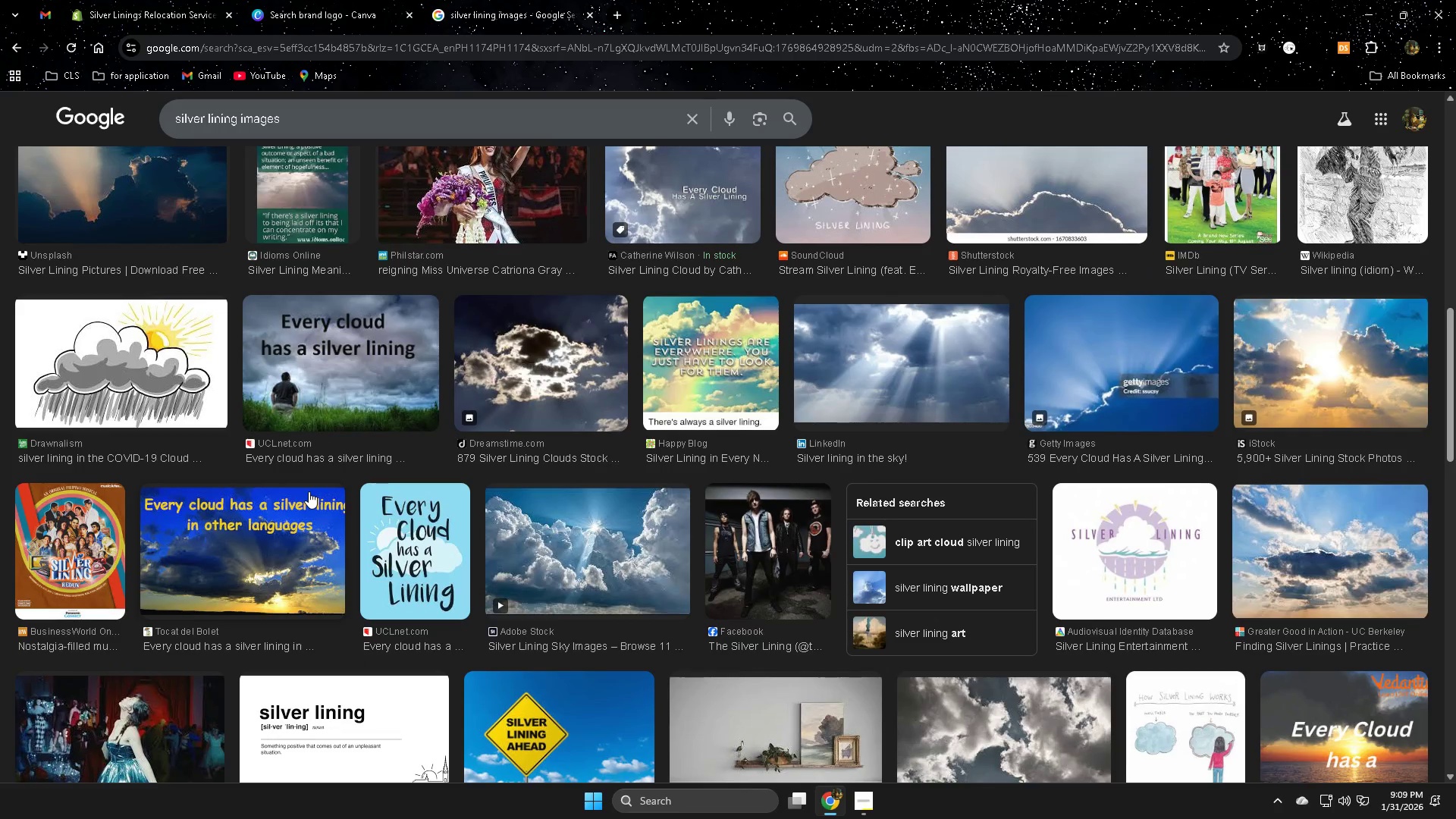 
wait(10.43)
 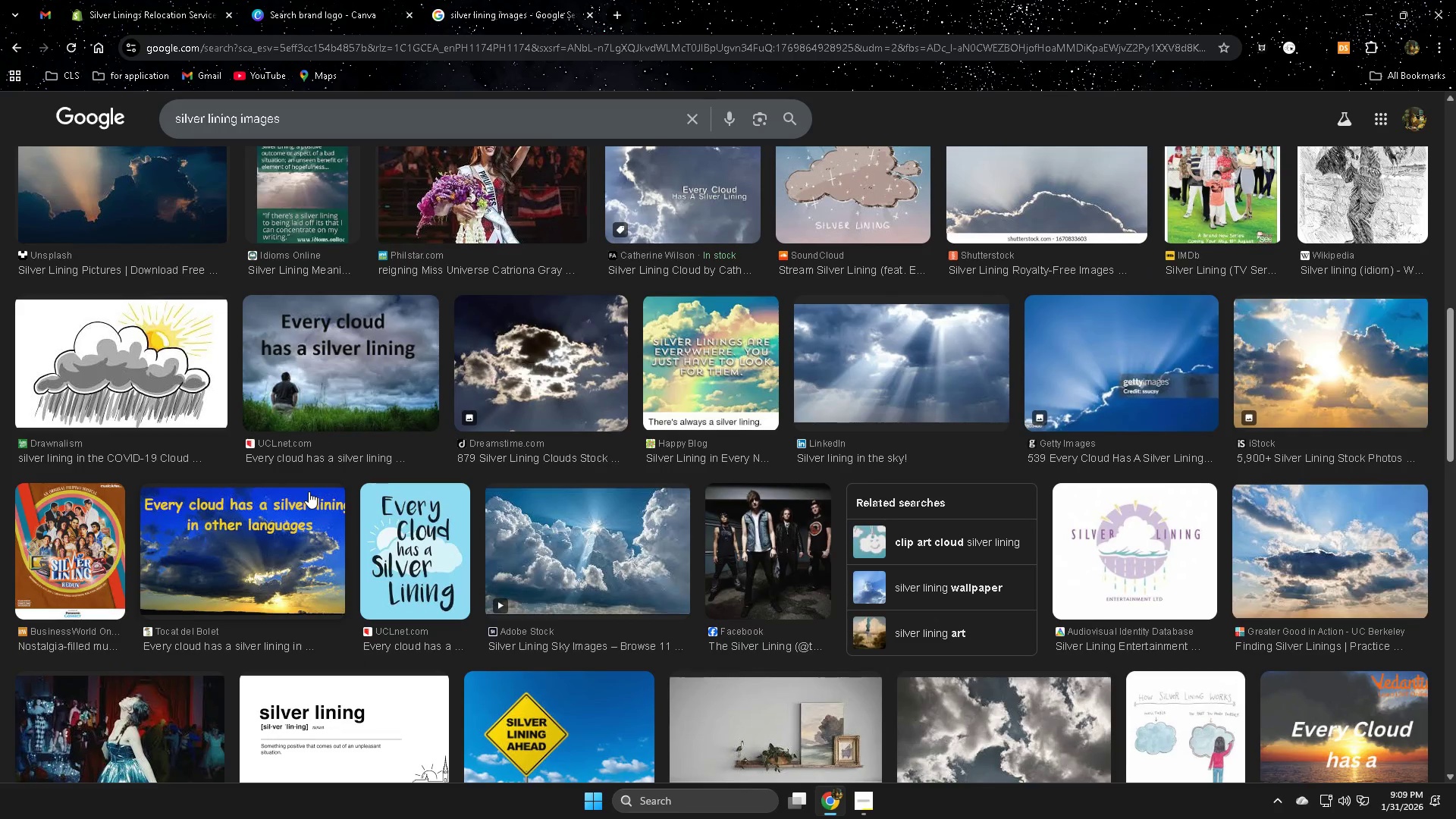 
left_click([323, 2])
 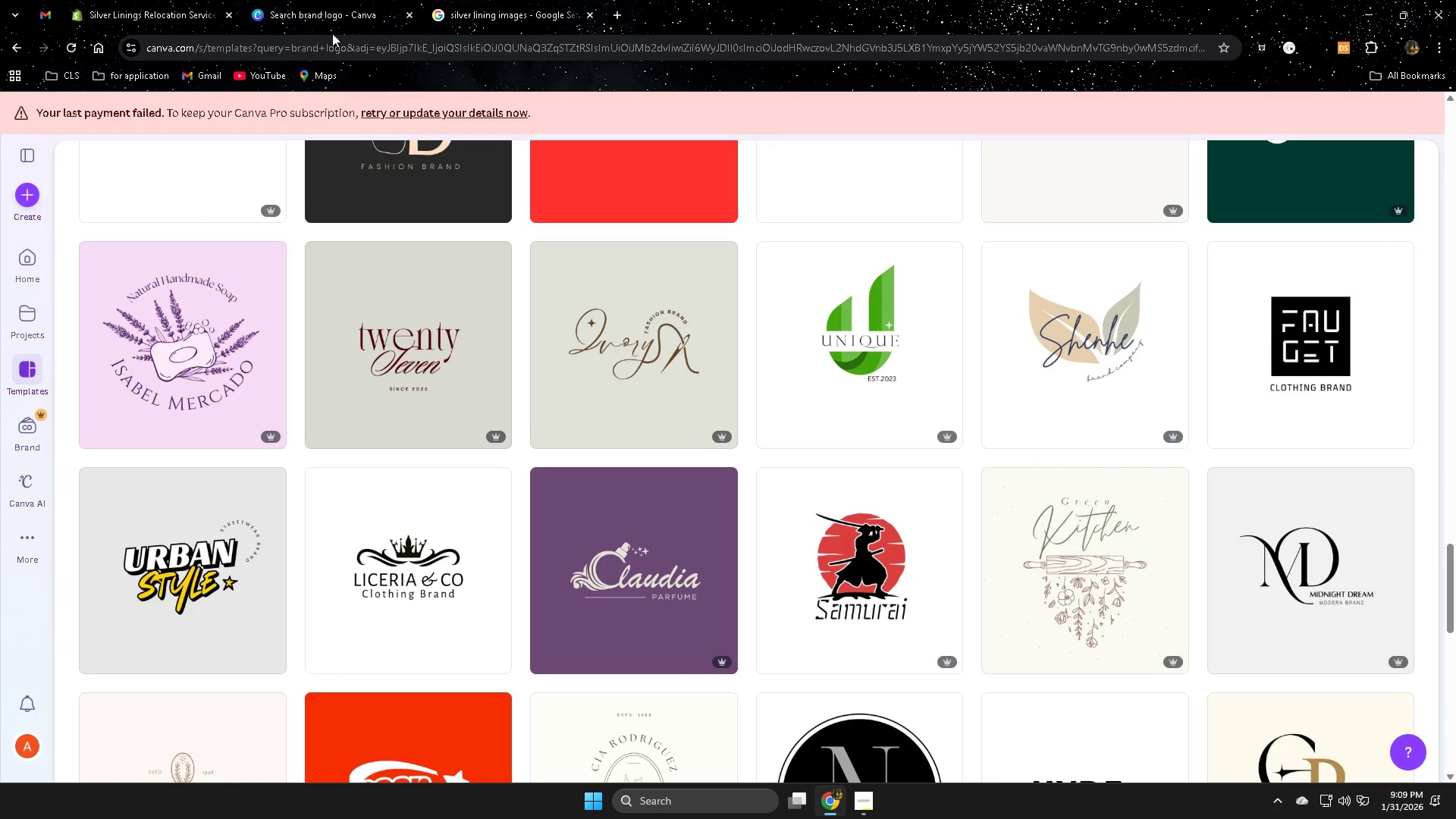 
scroll: coordinate [1180, 362], scroll_direction: up, amount: 3.0
 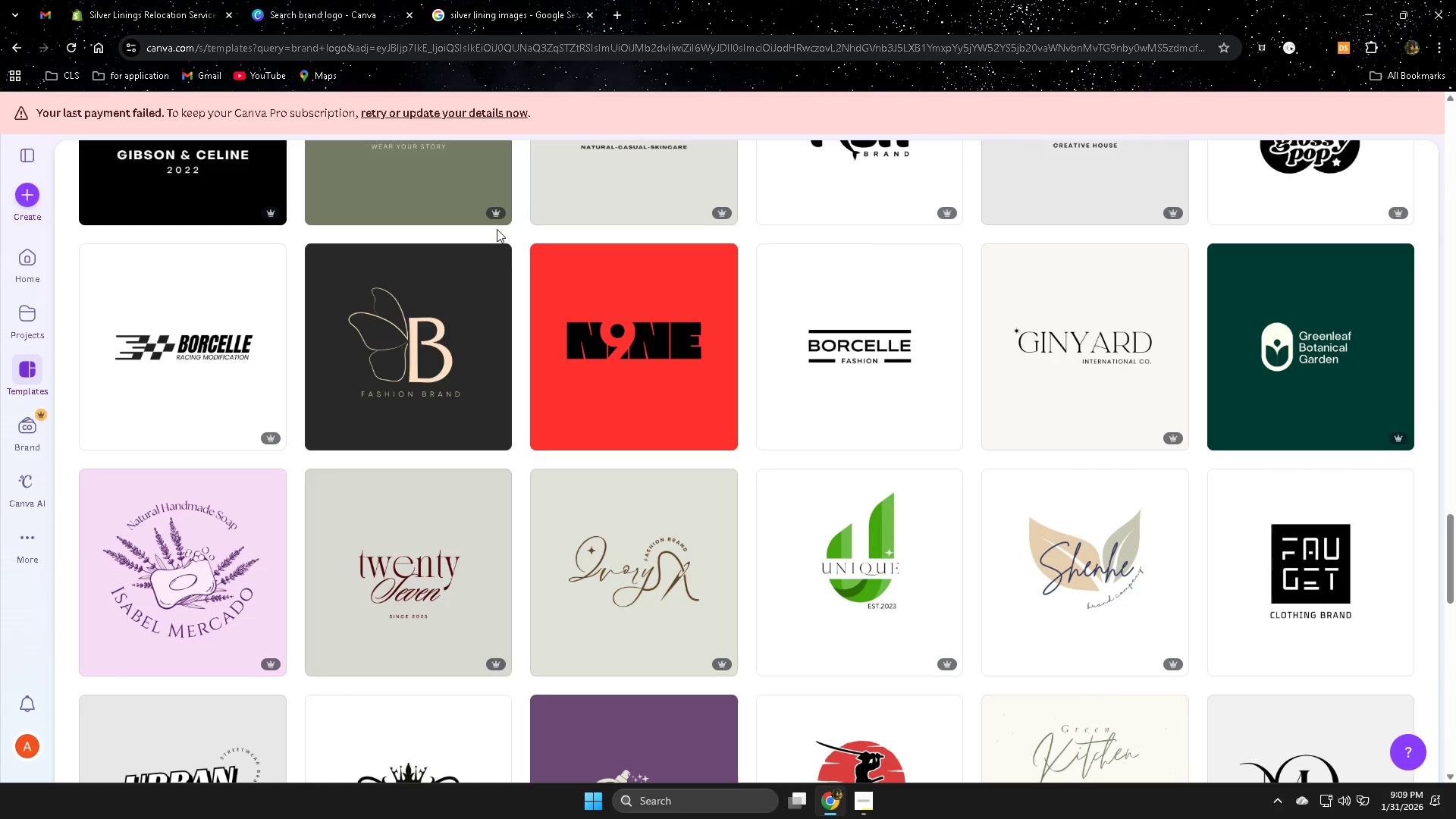 
scroll: coordinate [765, 450], scroll_direction: down, amount: 6.0
 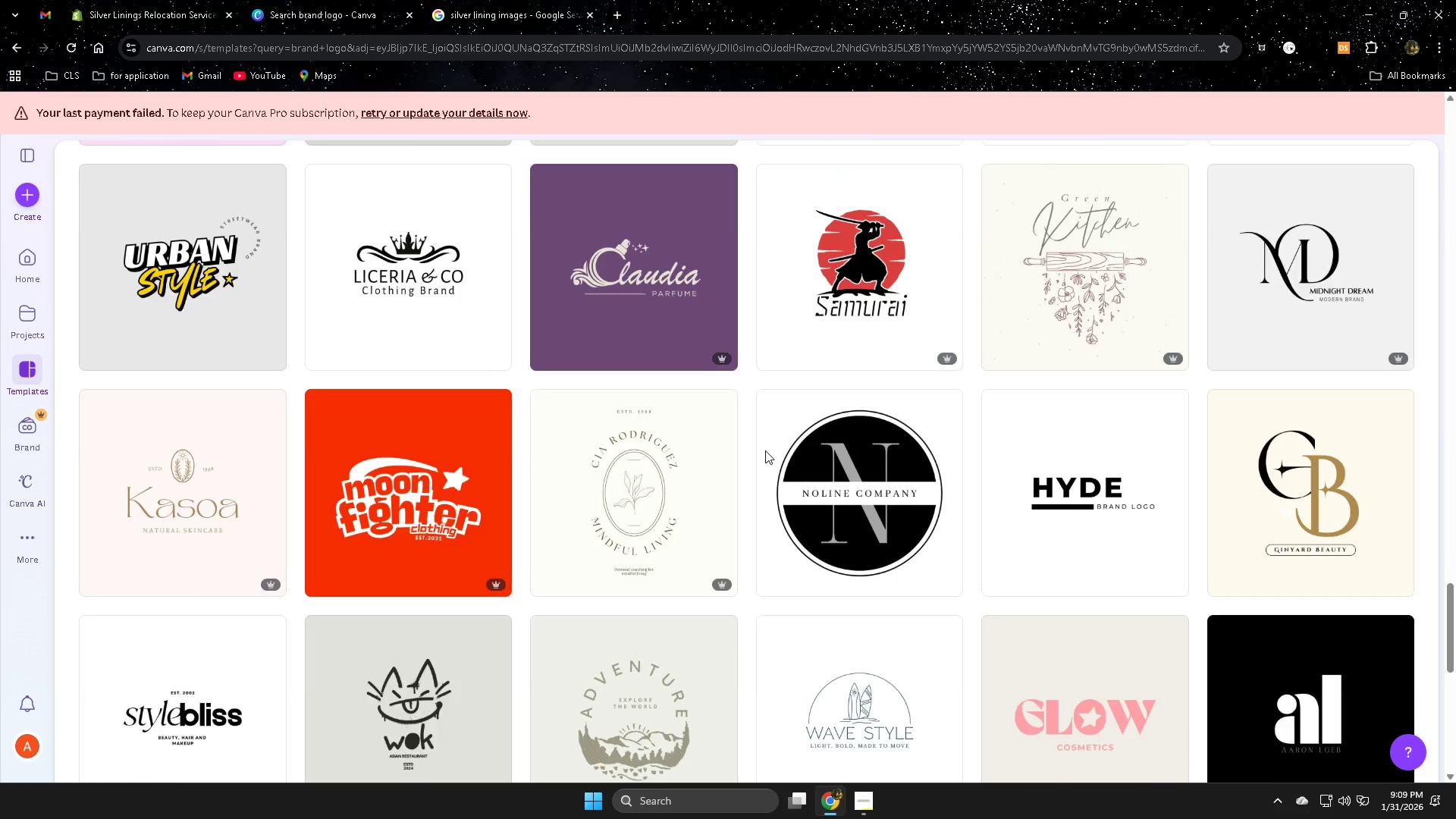 
scroll: coordinate [766, 450], scroll_direction: up, amount: 6.0
 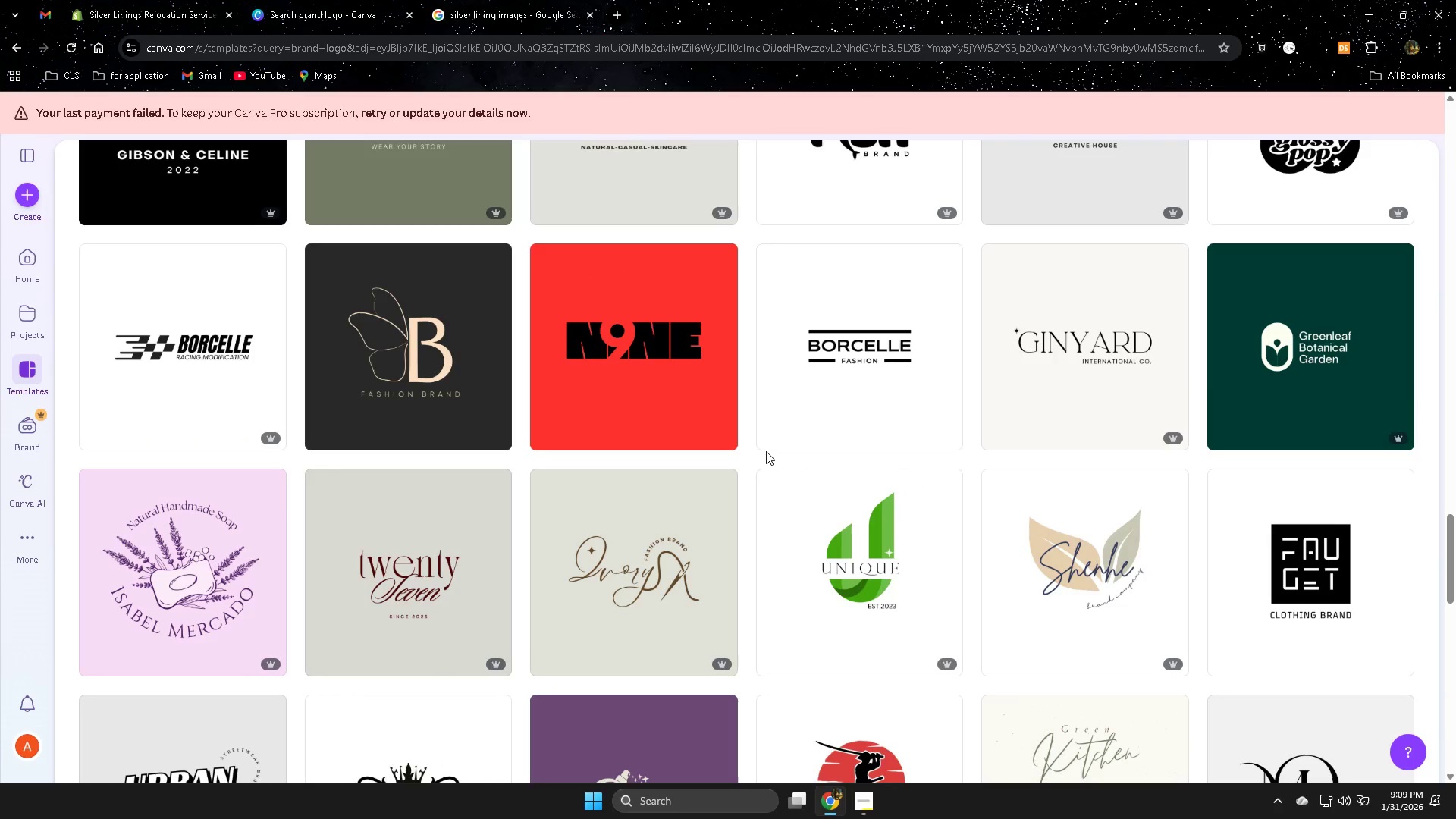 
left_click([521, 5])
 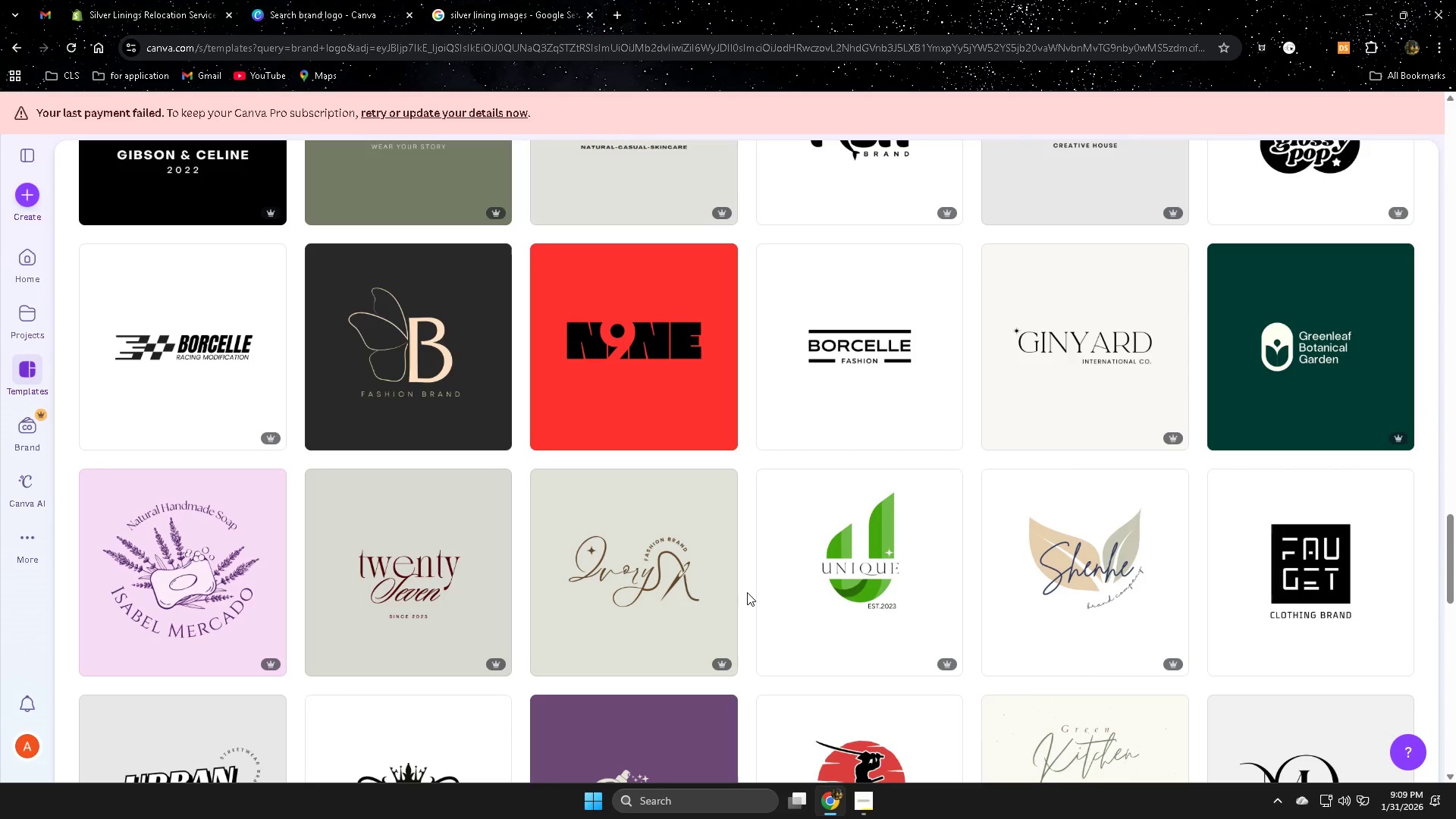 
wait(7.38)
 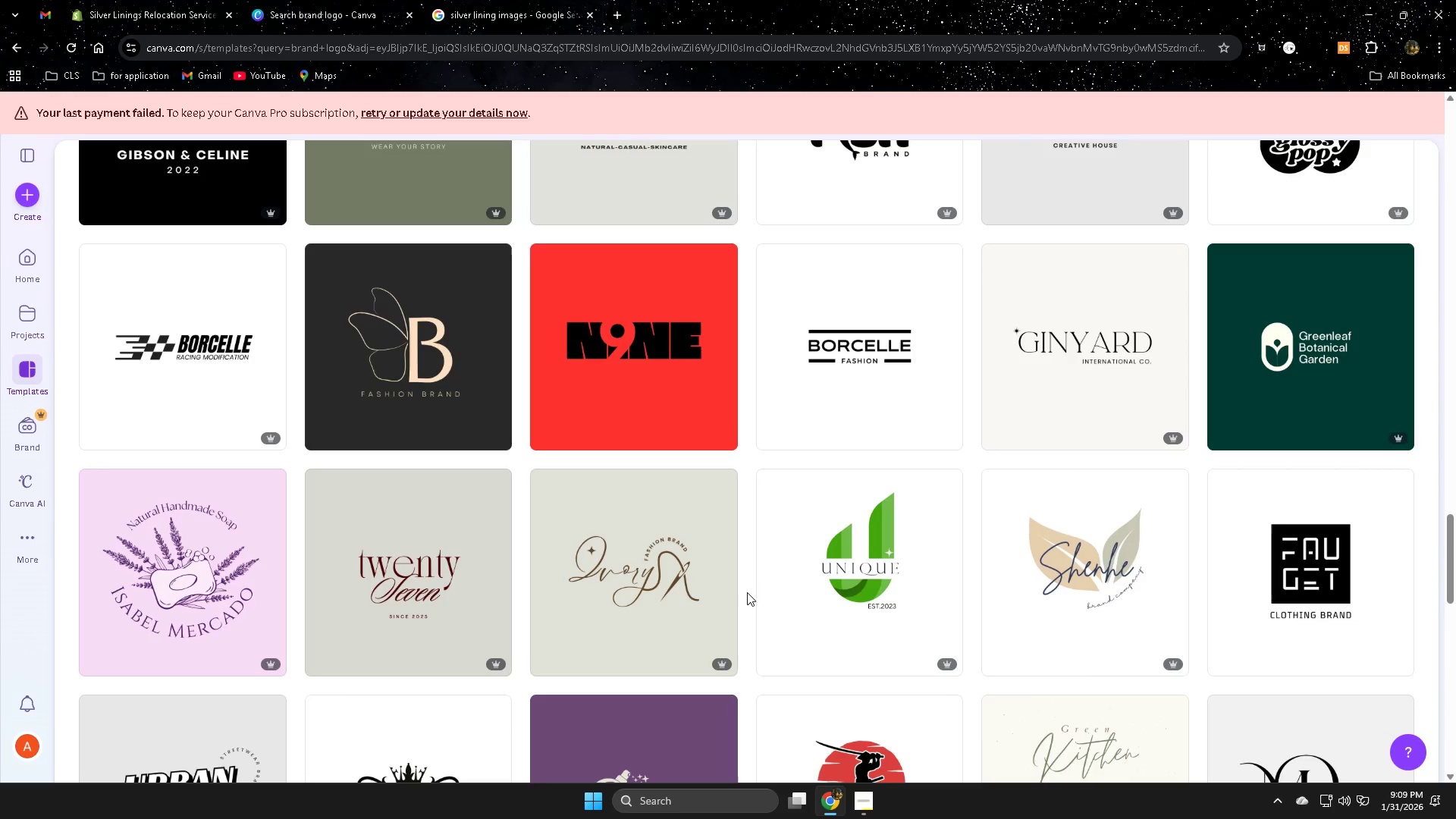 
key(Control+Shift+T)
 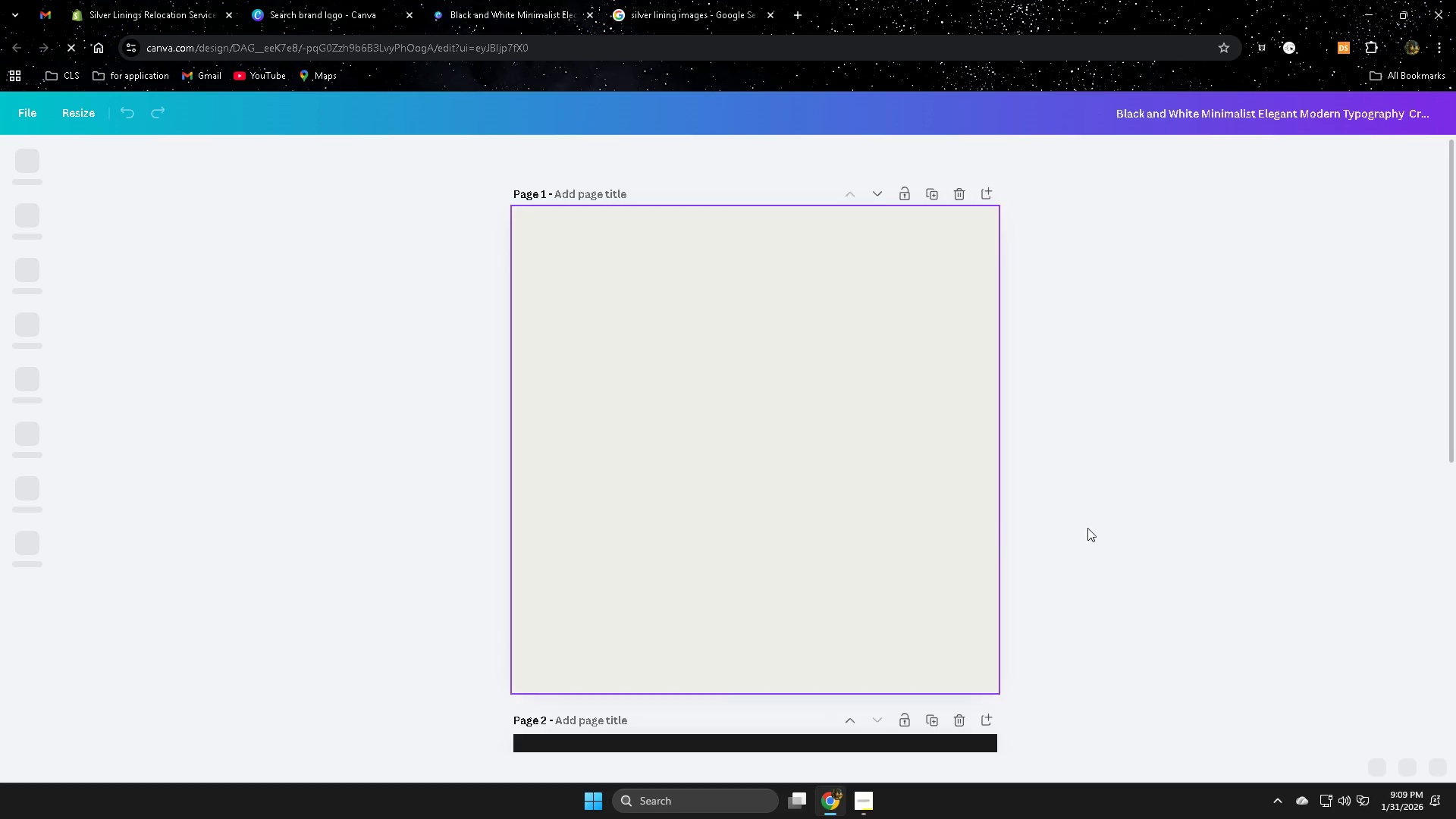 
scroll: coordinate [1090, 556], scroll_direction: down, amount: 9.0
 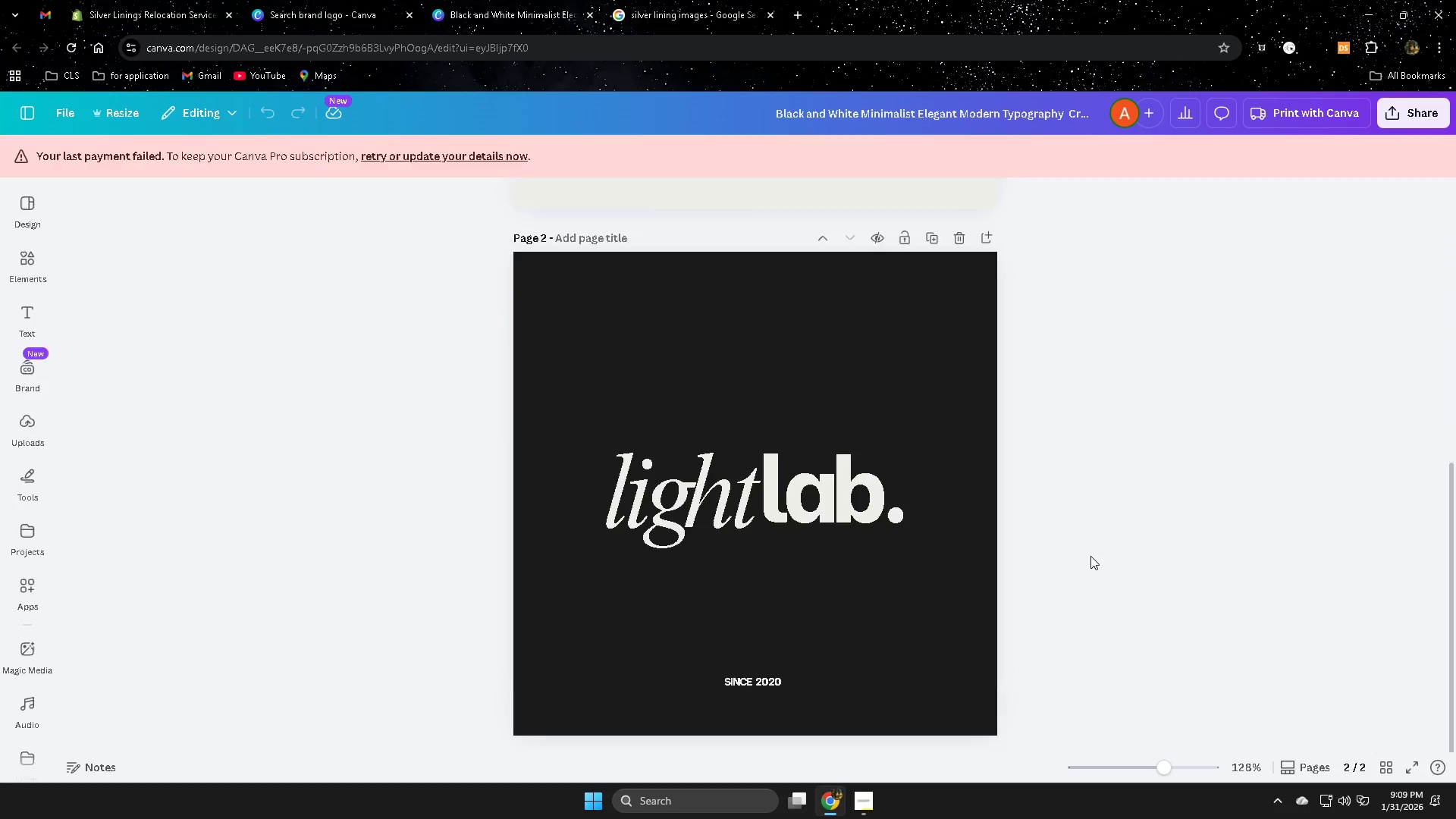 
scroll: coordinate [1090, 556], scroll_direction: up, amount: 7.0
 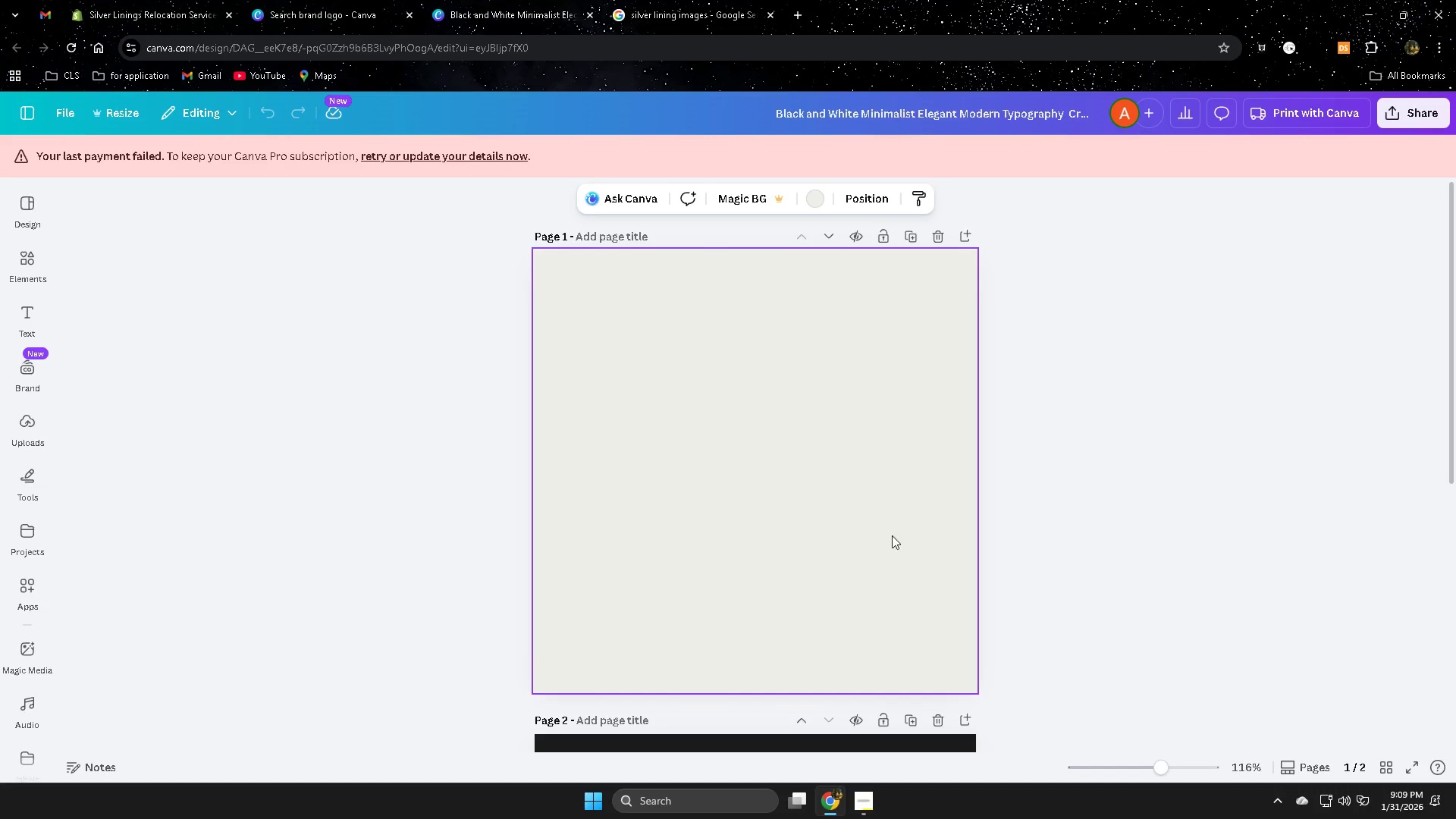 
mouse_move([357, 11])
 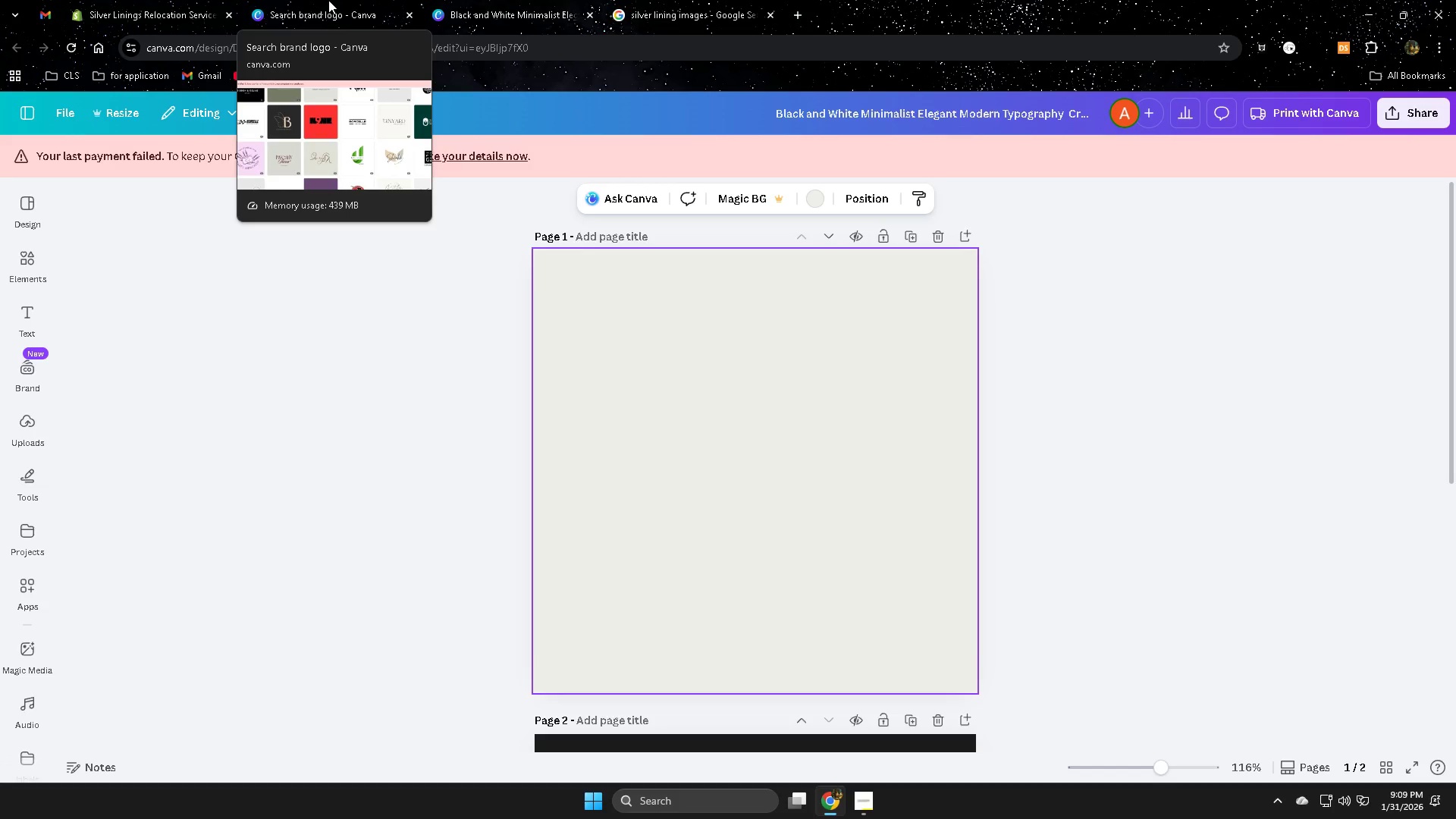 
wait(6.76)
 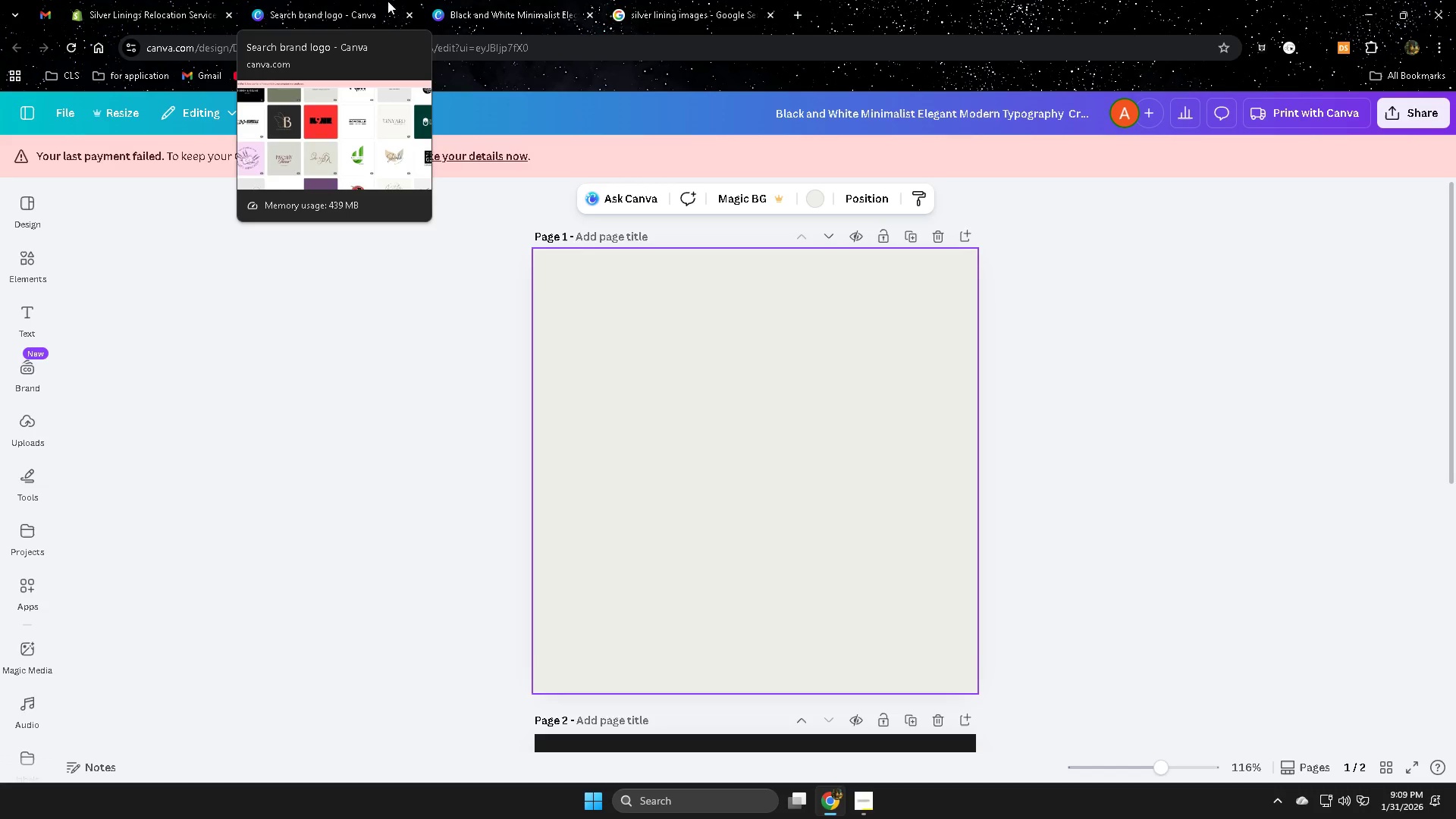 
left_click([866, 805])